 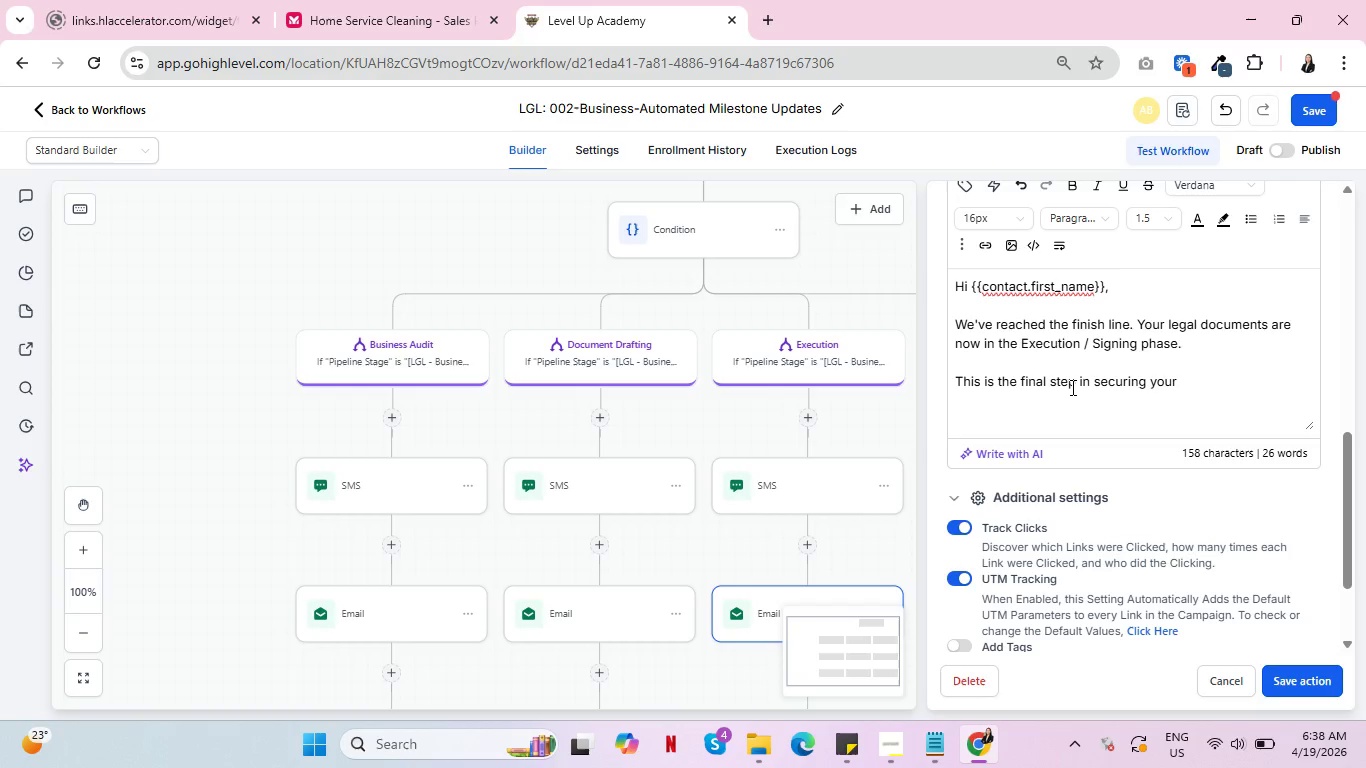 
key(Space)
 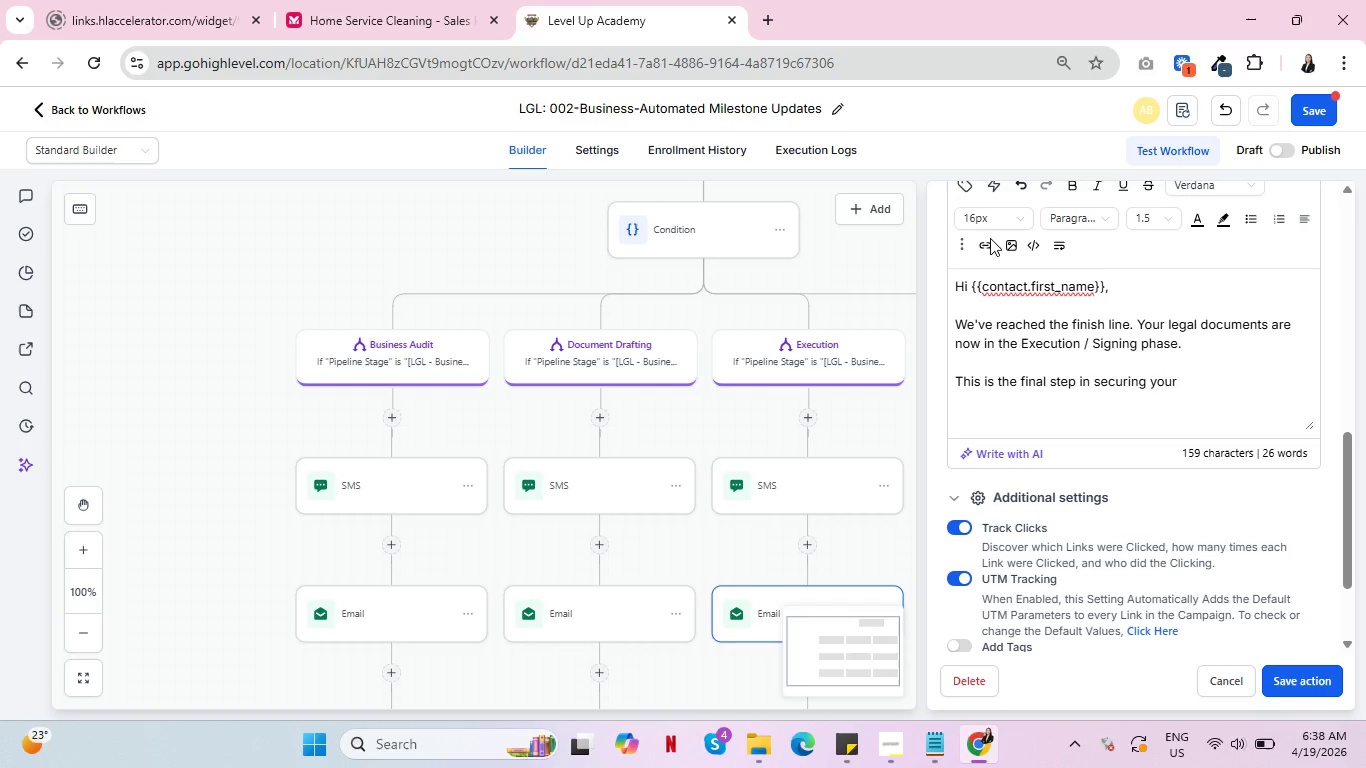 
left_click([966, 190])
 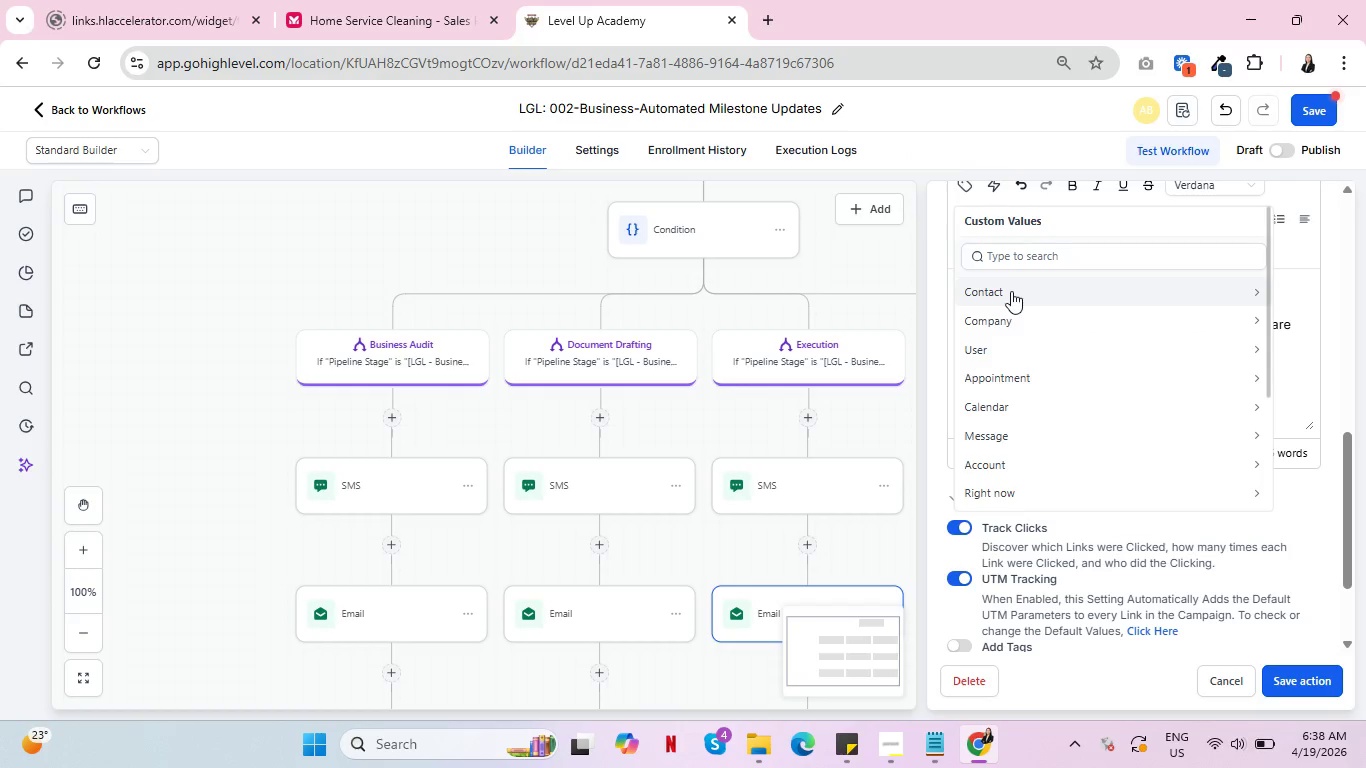 
left_click([1011, 291])
 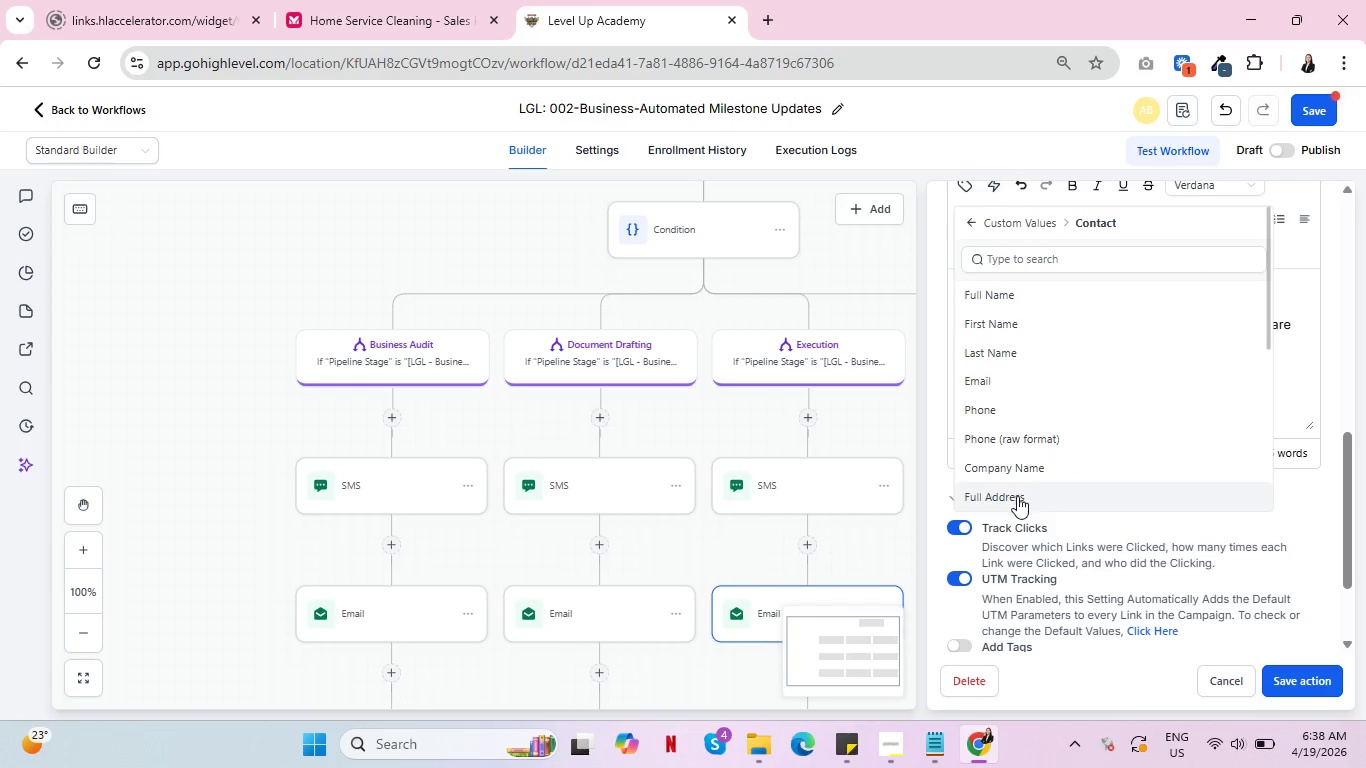 
scroll: coordinate [1058, 393], scroll_direction: down, amount: 6.0
 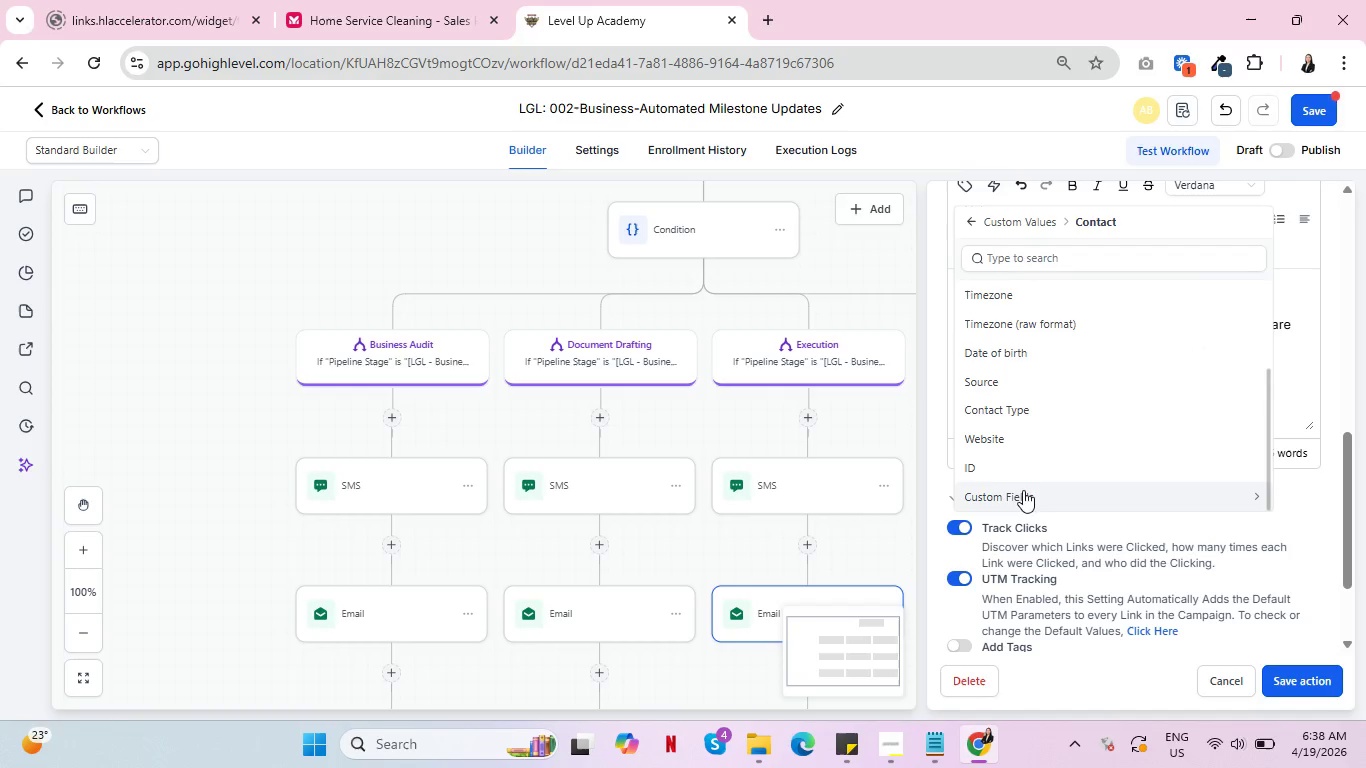 
left_click([1023, 495])
 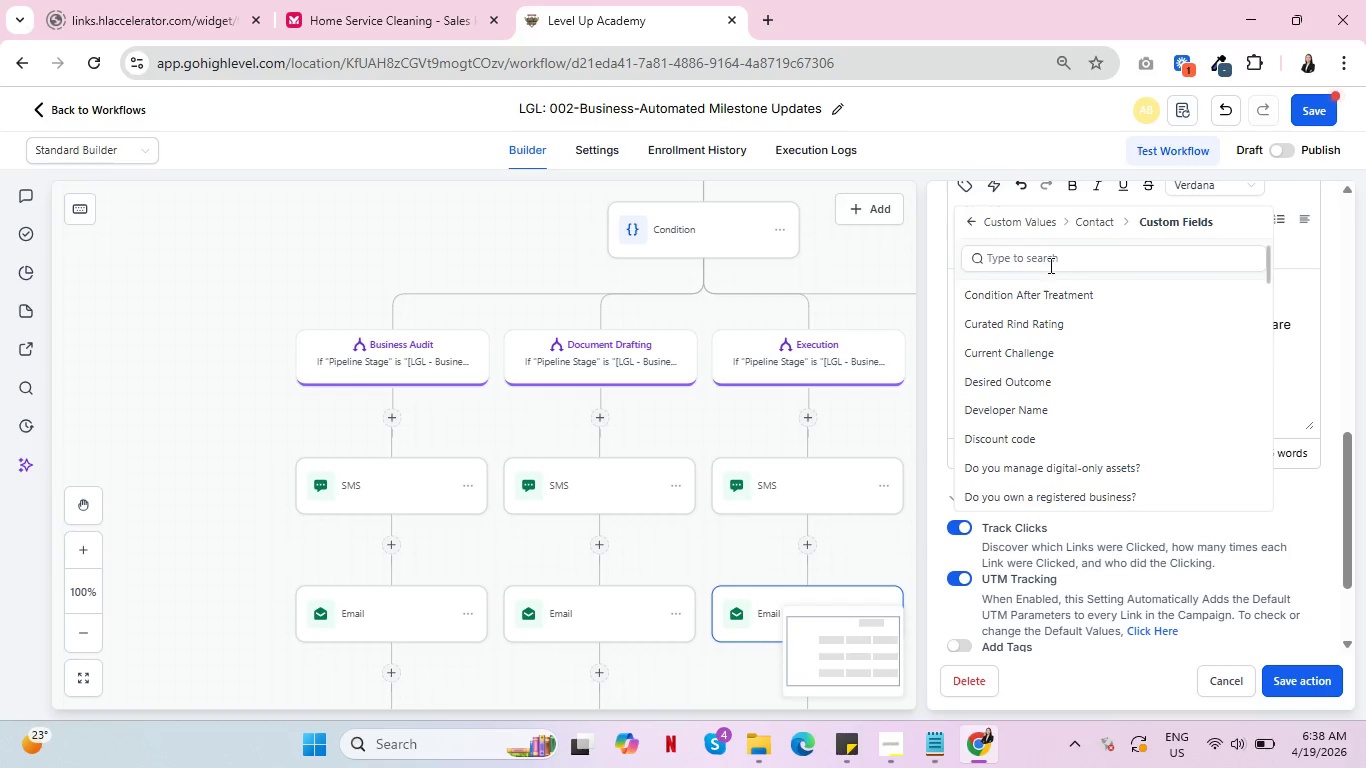 
left_click([1049, 260])
 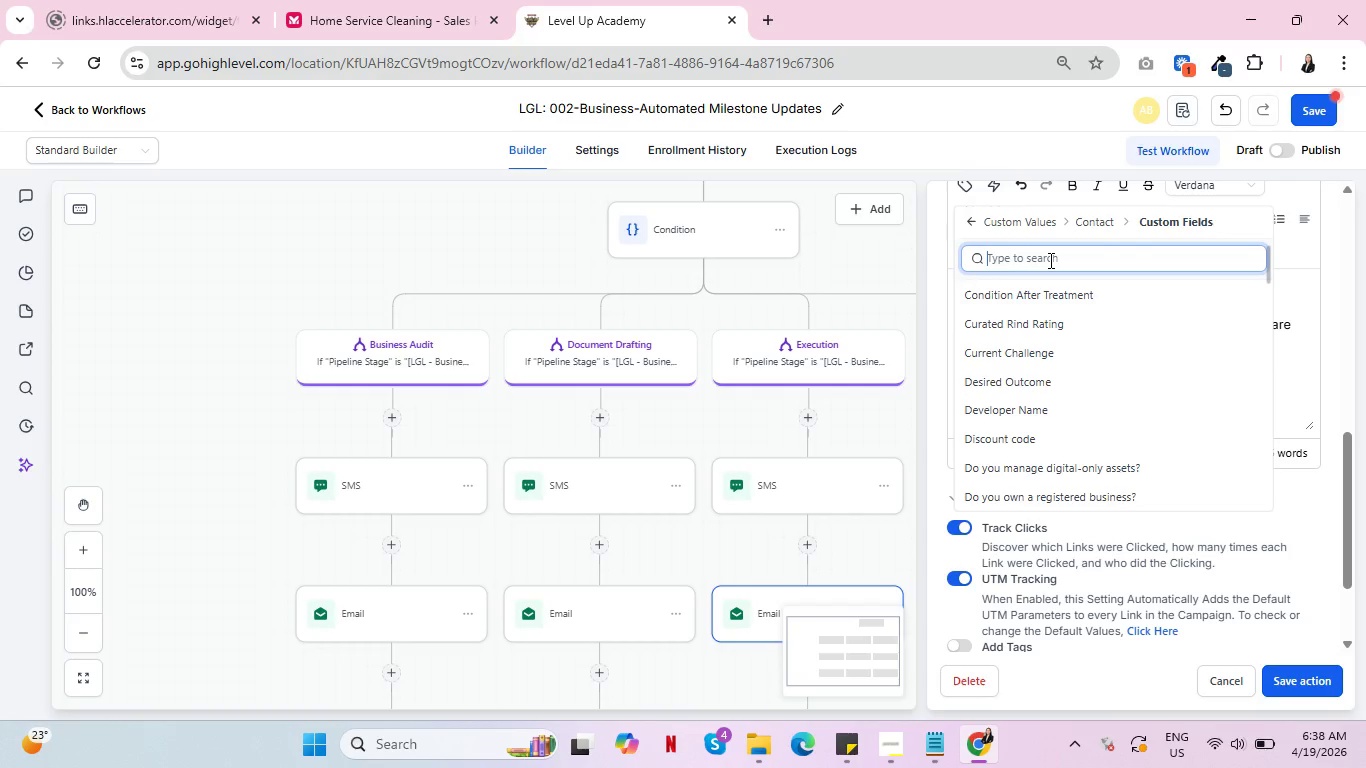 
type(pri)
 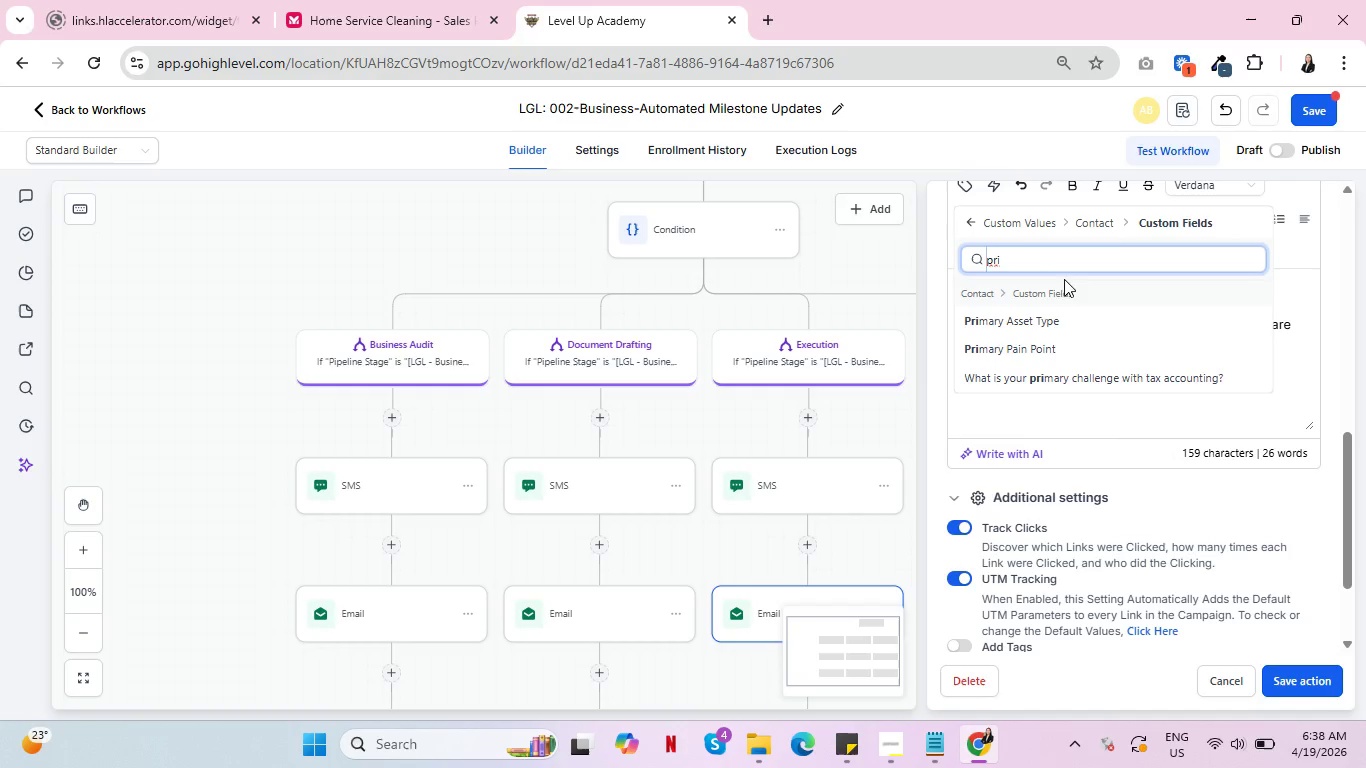 
left_click([1085, 317])
 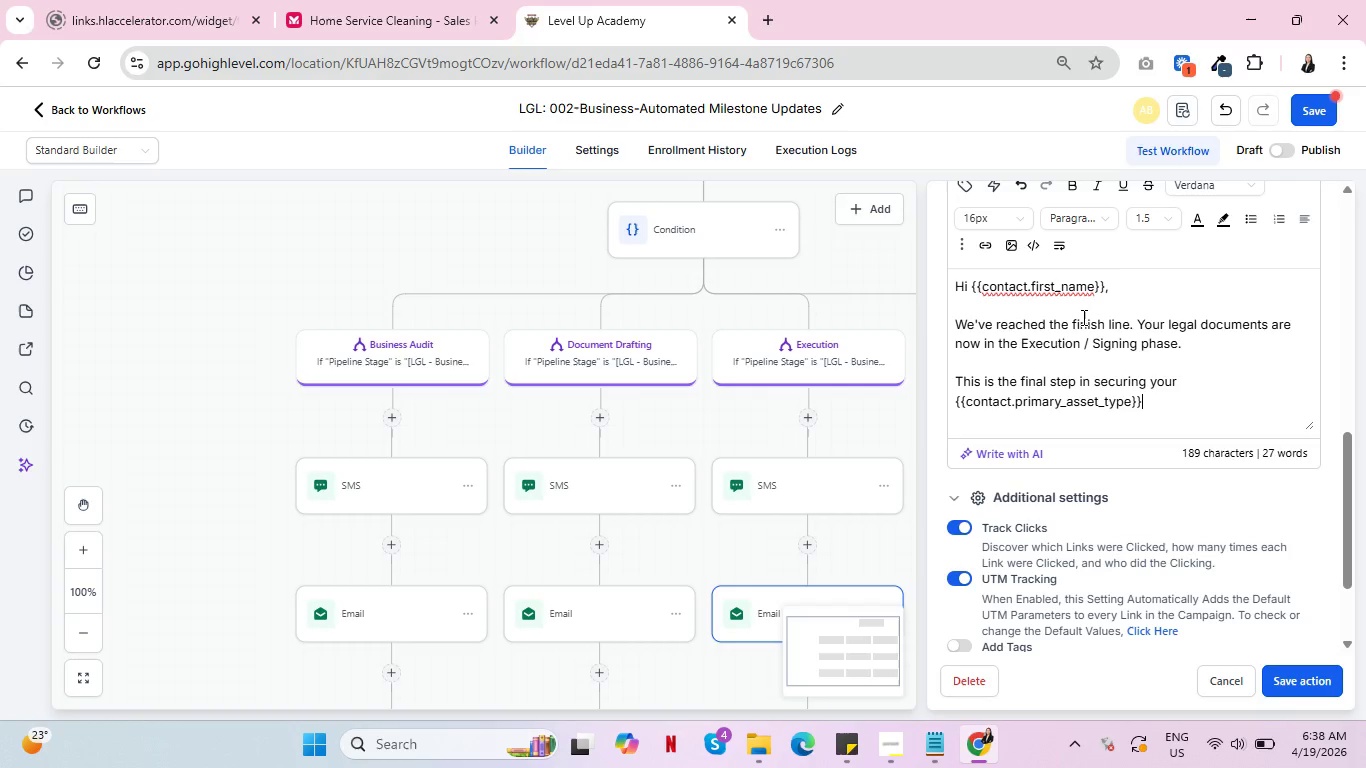 
type( and ensuring your peac )
key(Backspace)
type(e of mind.)
 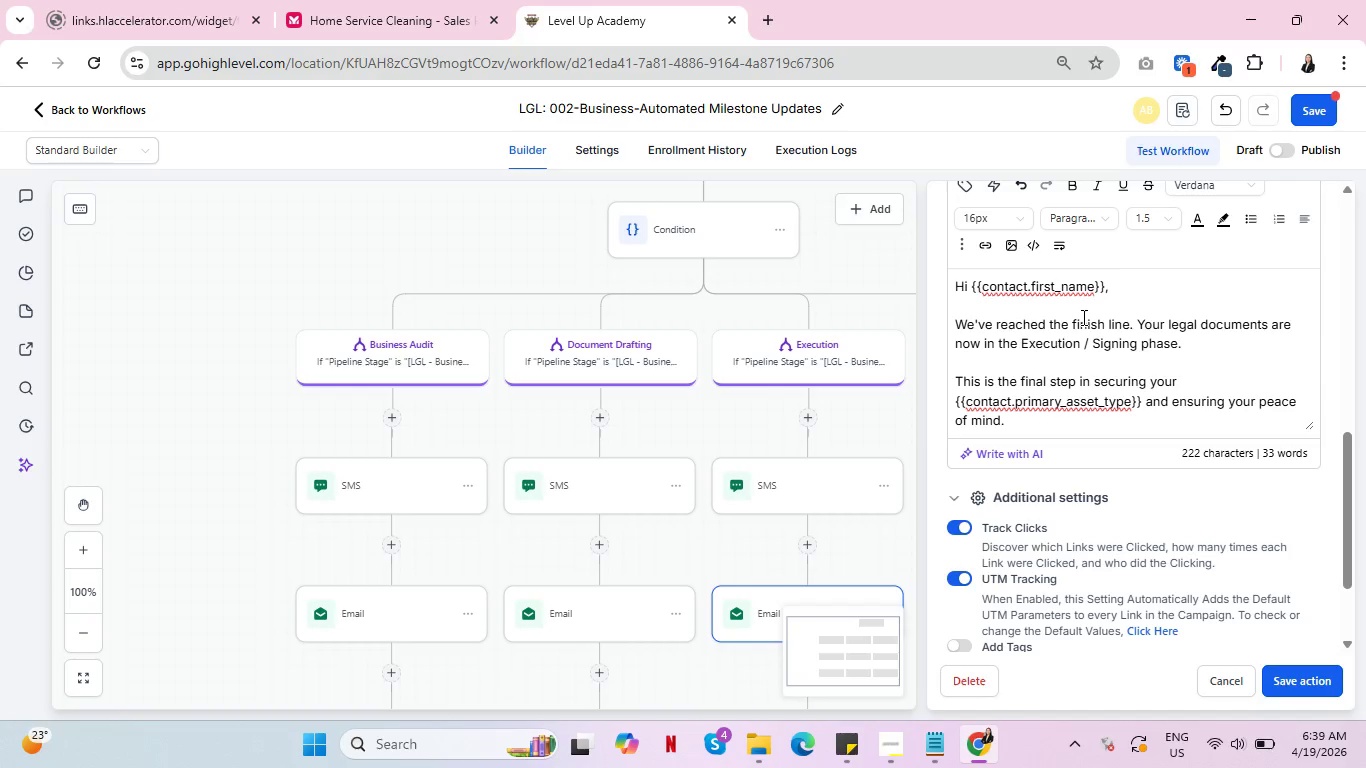 
wait(39.69)
 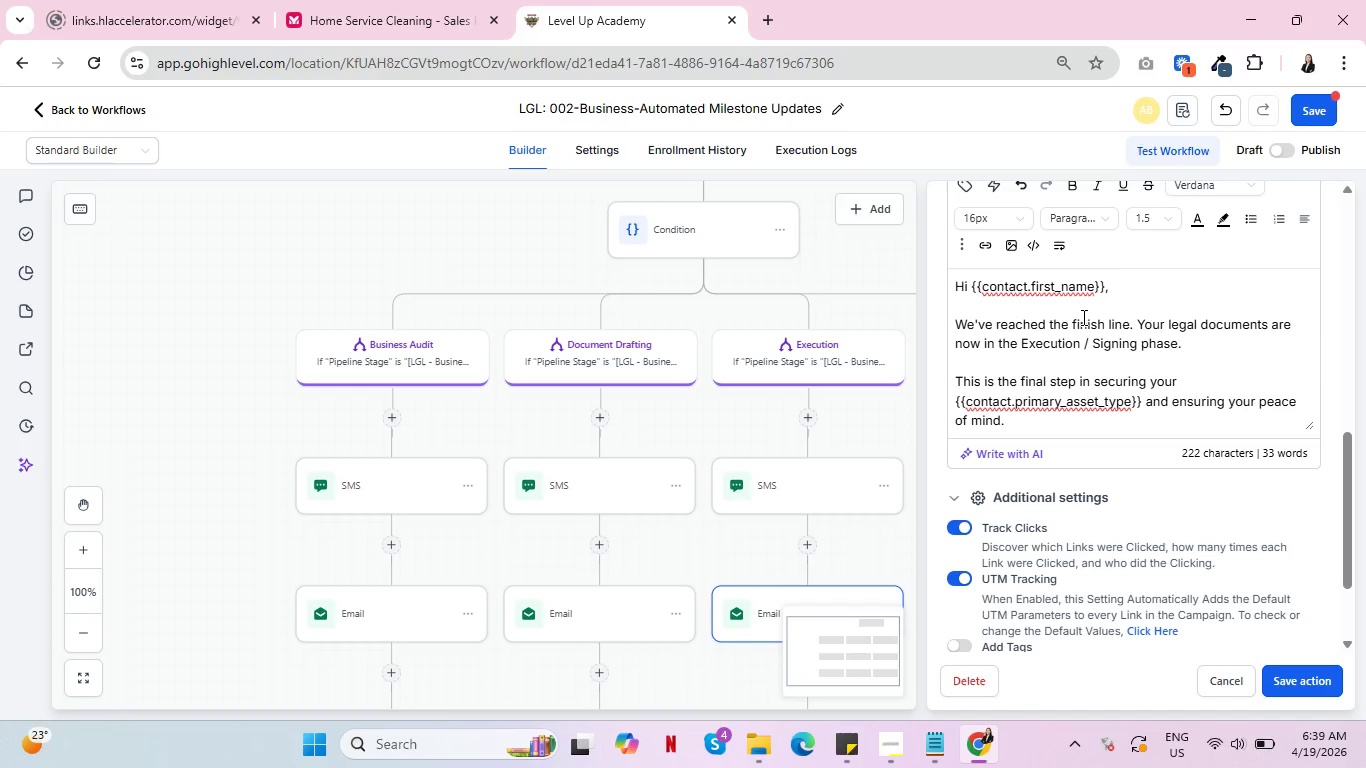 
type( Please review the attached documents and follow the isn)
key(Backspace)
key(Backspace)
type(nstructions for signing to officl)
key(Backspace)
type(ially activate your protection plan.)
 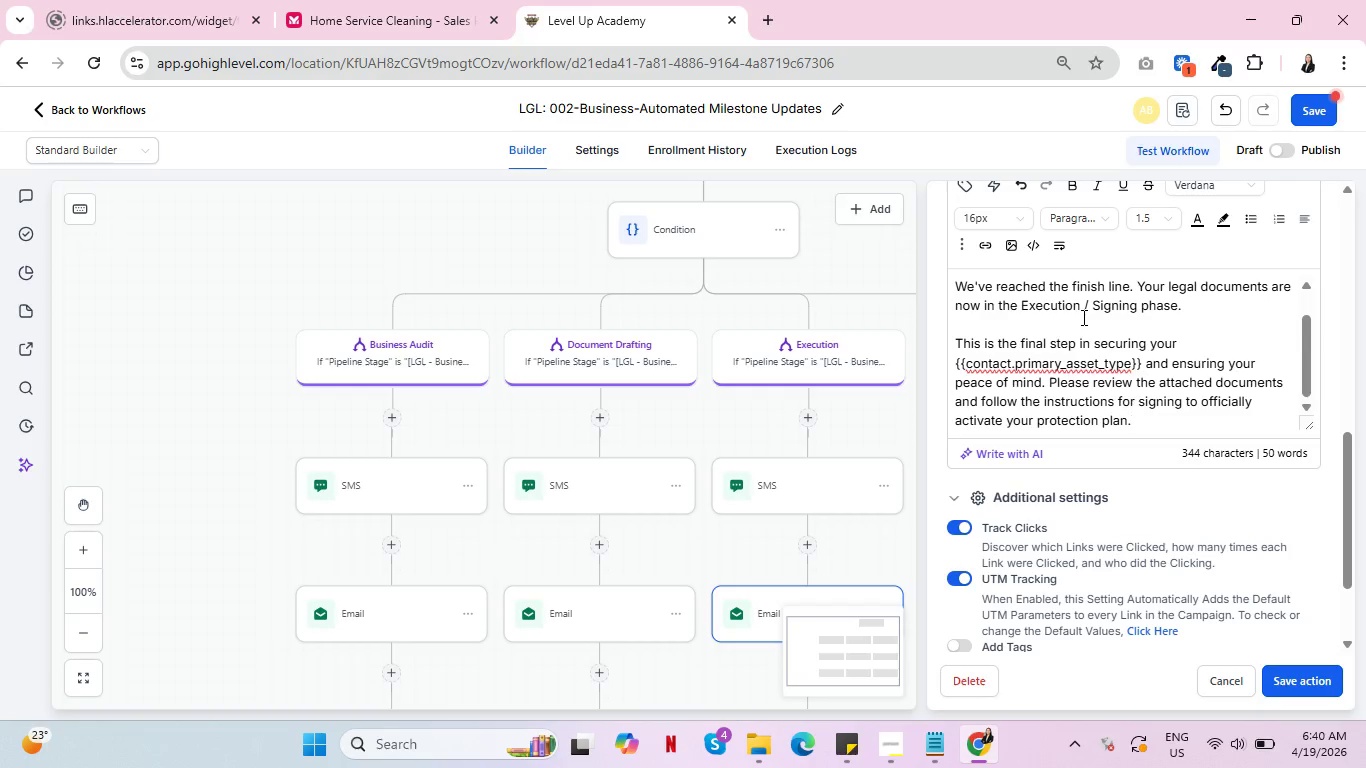 
key(Enter)
 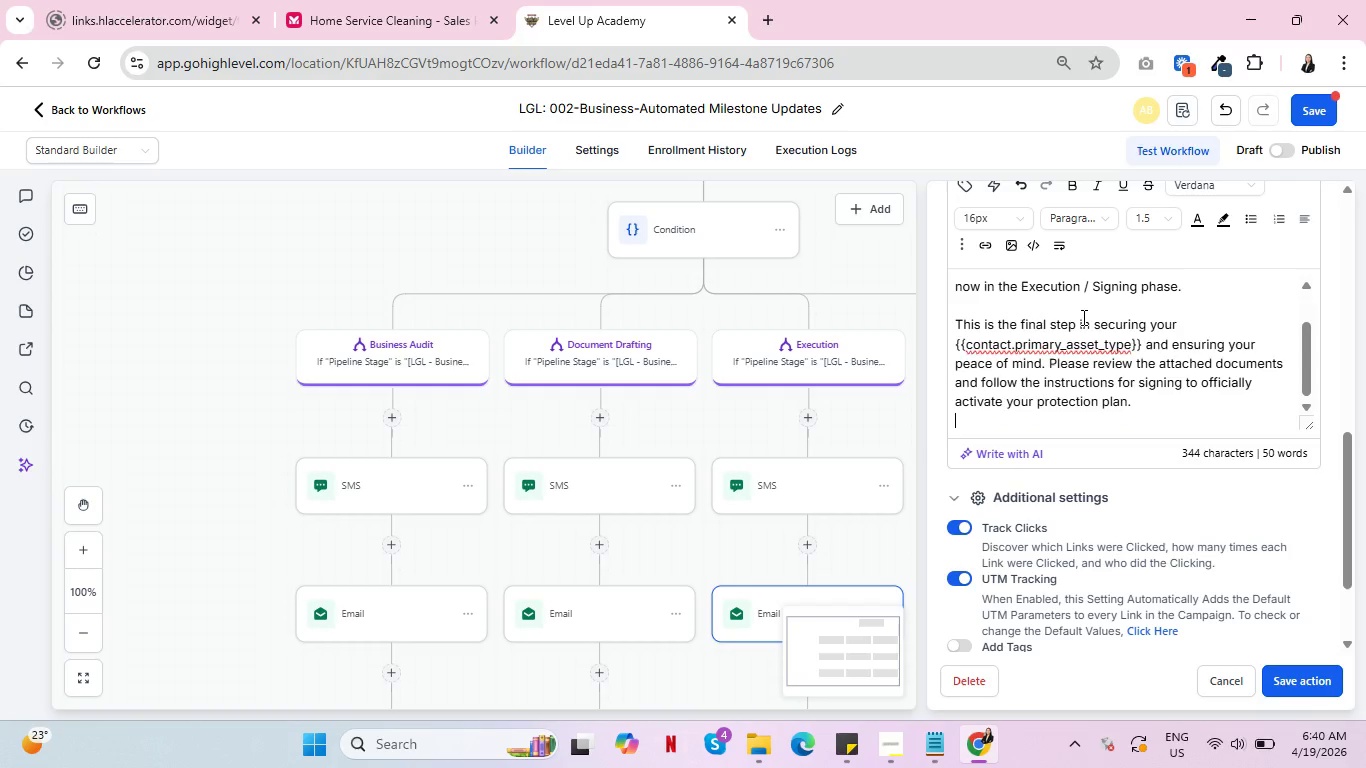 
key(Enter)
 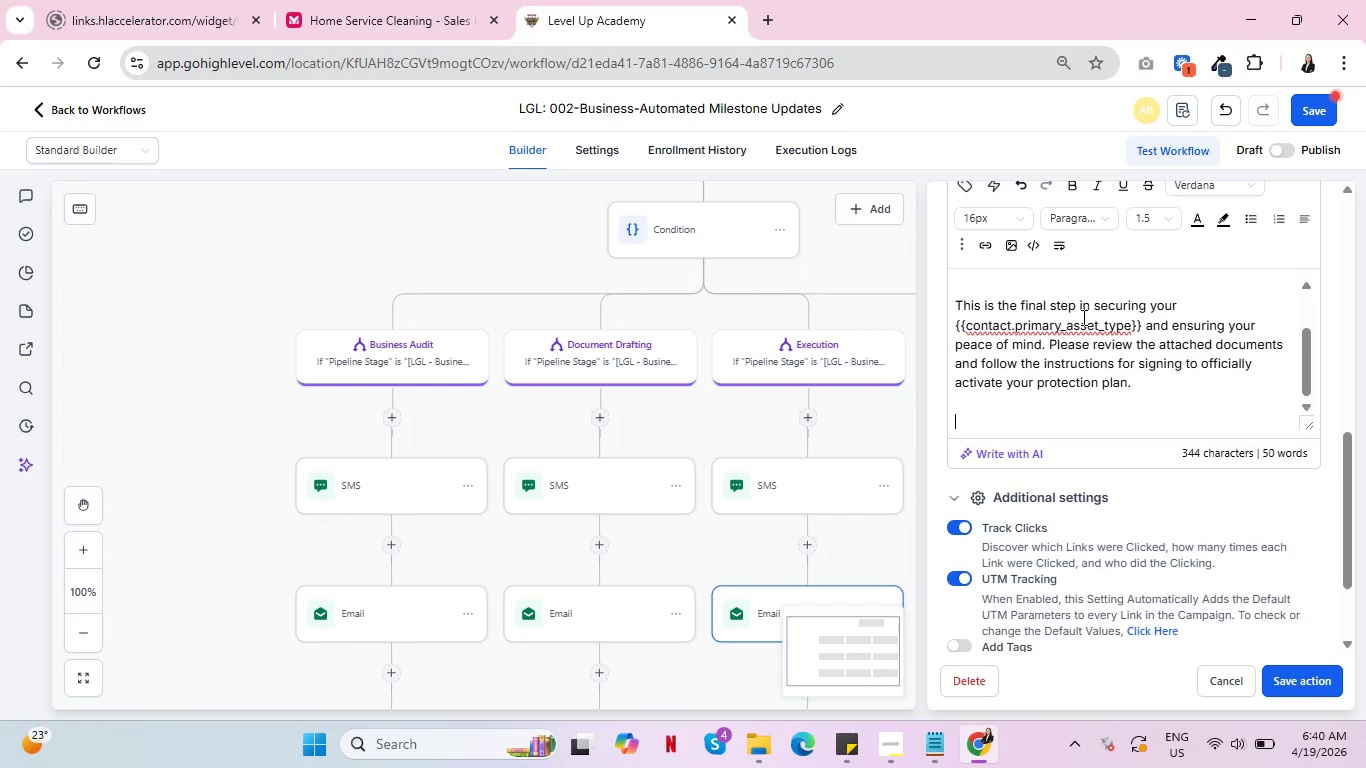 
type(One)
key(Backspace)
type(ce thse)
key(Backspace)
key(Backspace)
type(s)
key(Backspace)
type(ese are executed )
key(Backspace)
type(, your legacy )
 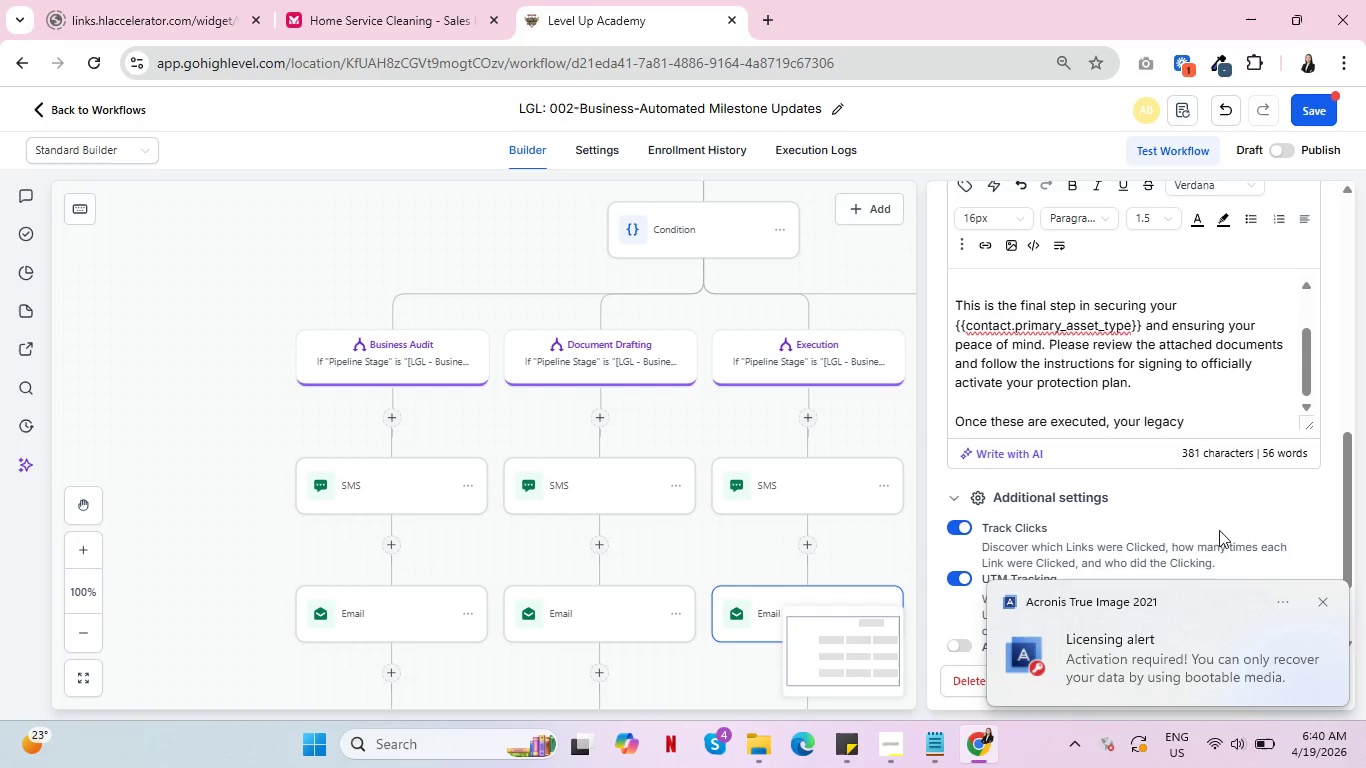 
left_click([1324, 598])
 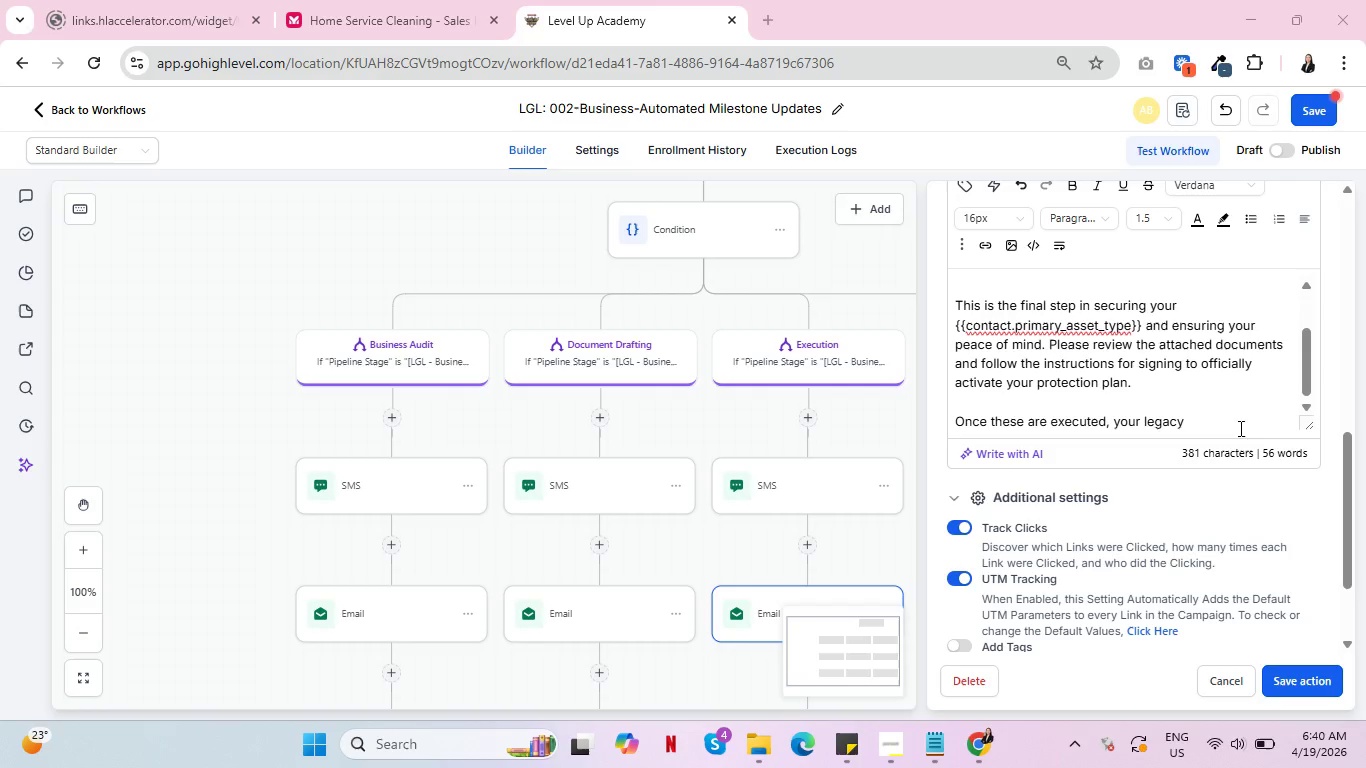 
left_click([1234, 419])
 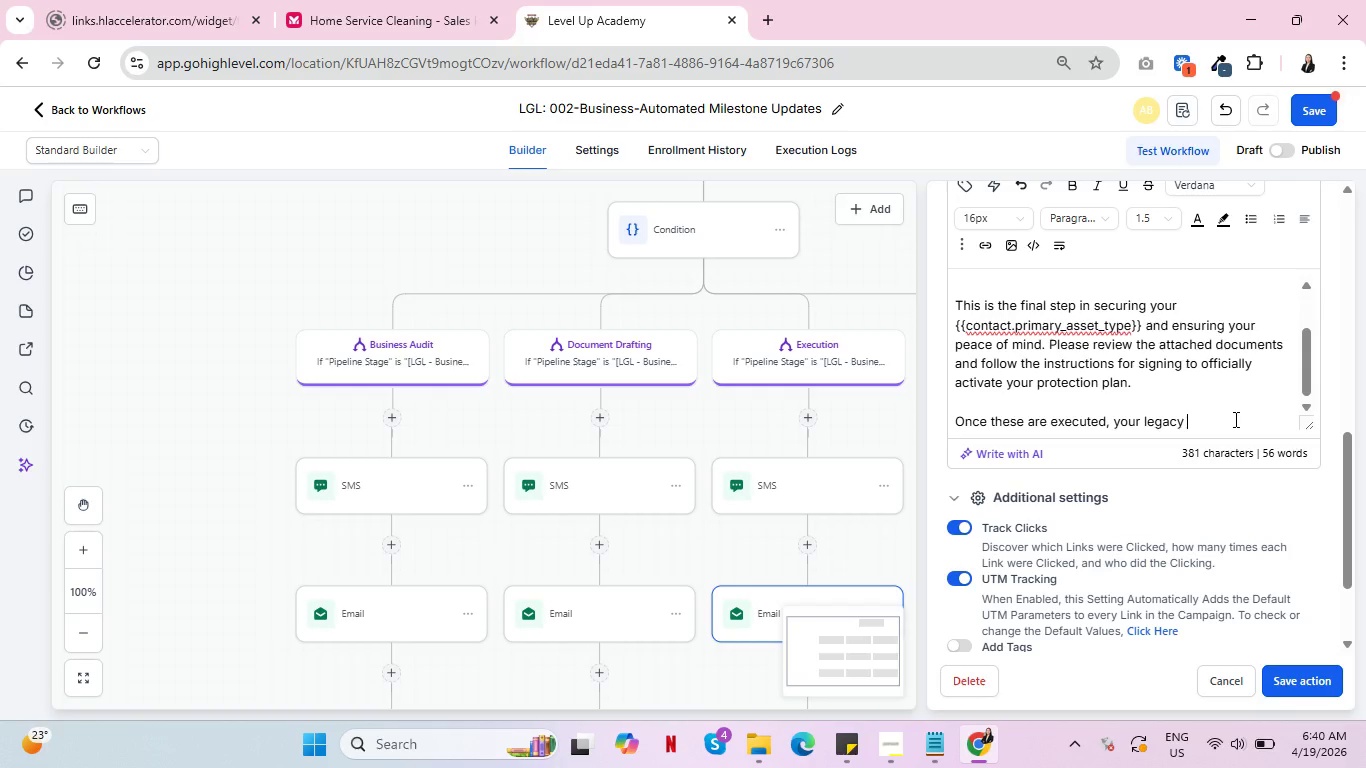 
type(i )
key(Backspace)
type(s no logner )
key(Backspace)
key(Backspace)
key(Backspace)
key(Backspace)
key(Backspace)
type(nger just a plan-)
key(Backspace)
type(, it's a protecte reality.)
 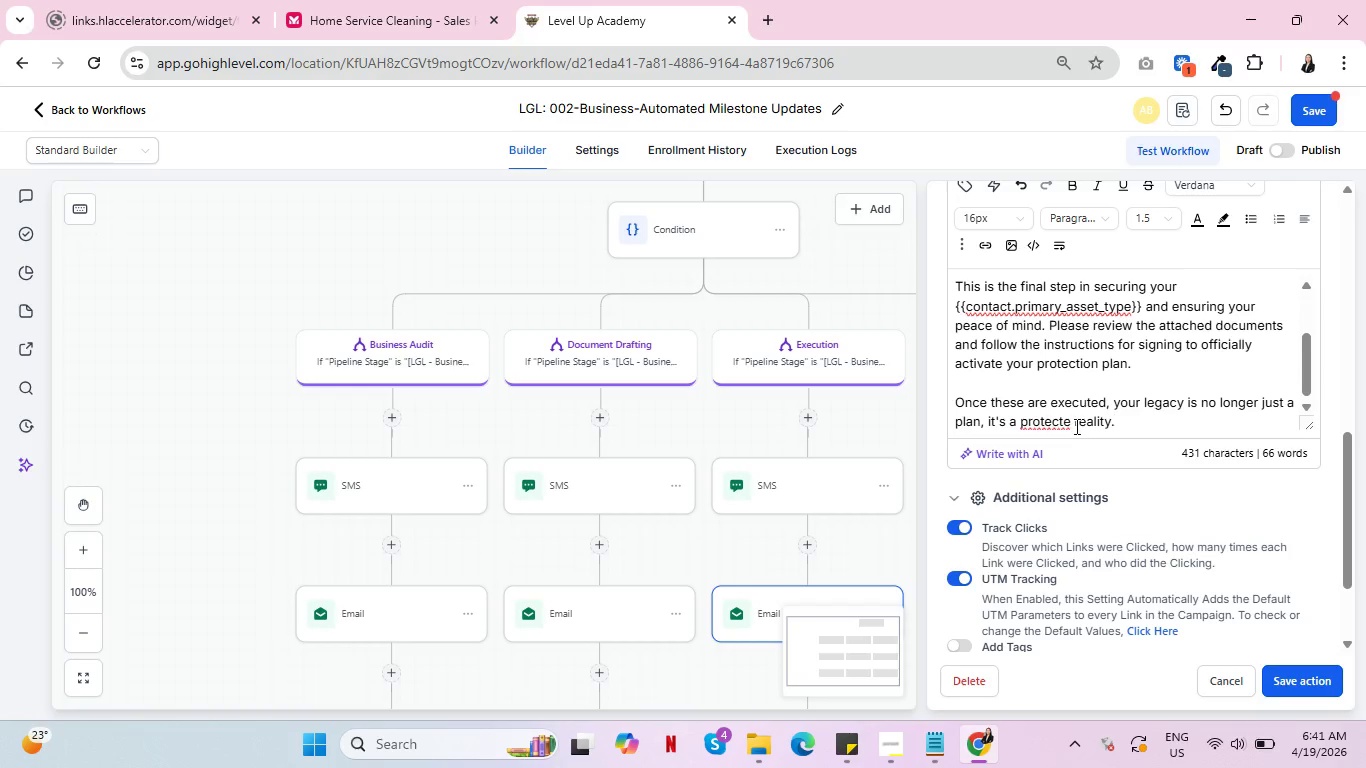 
left_click([1067, 417])
 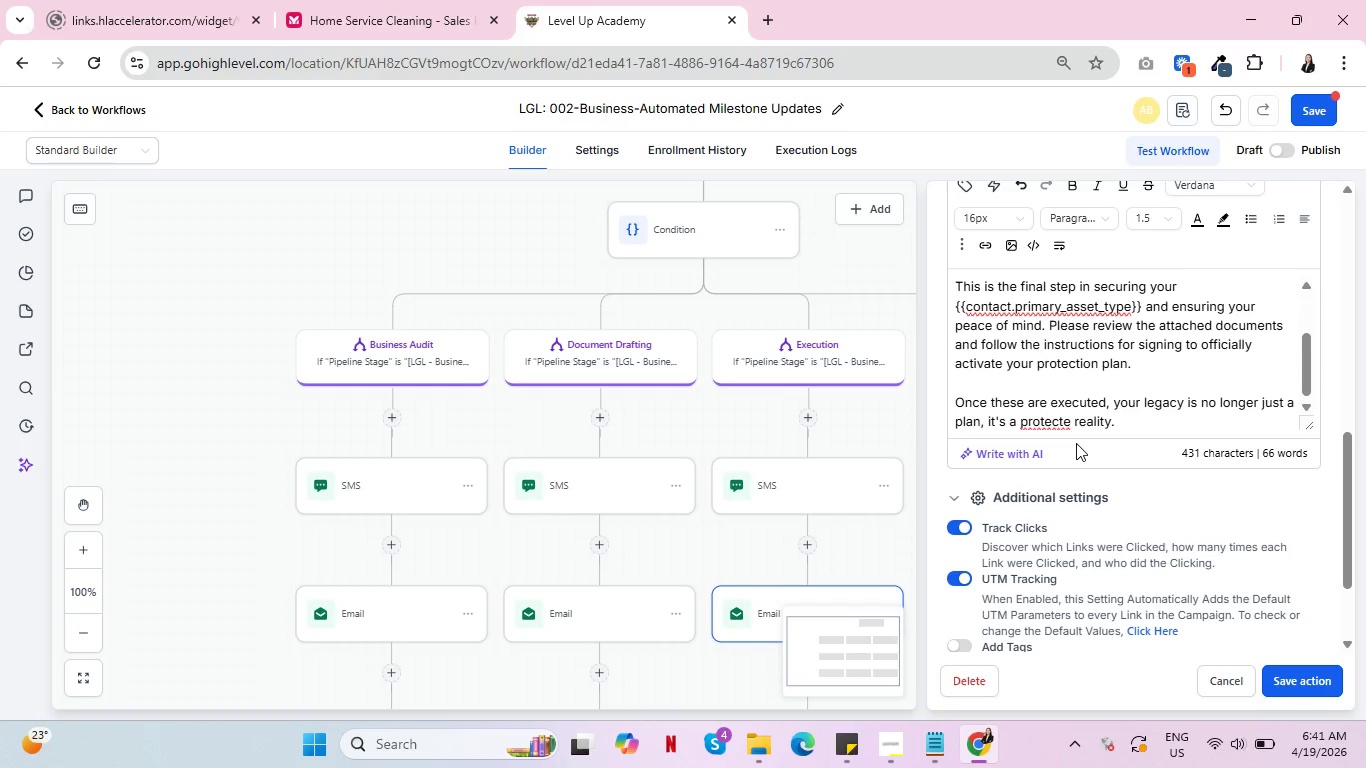 
key(D)
 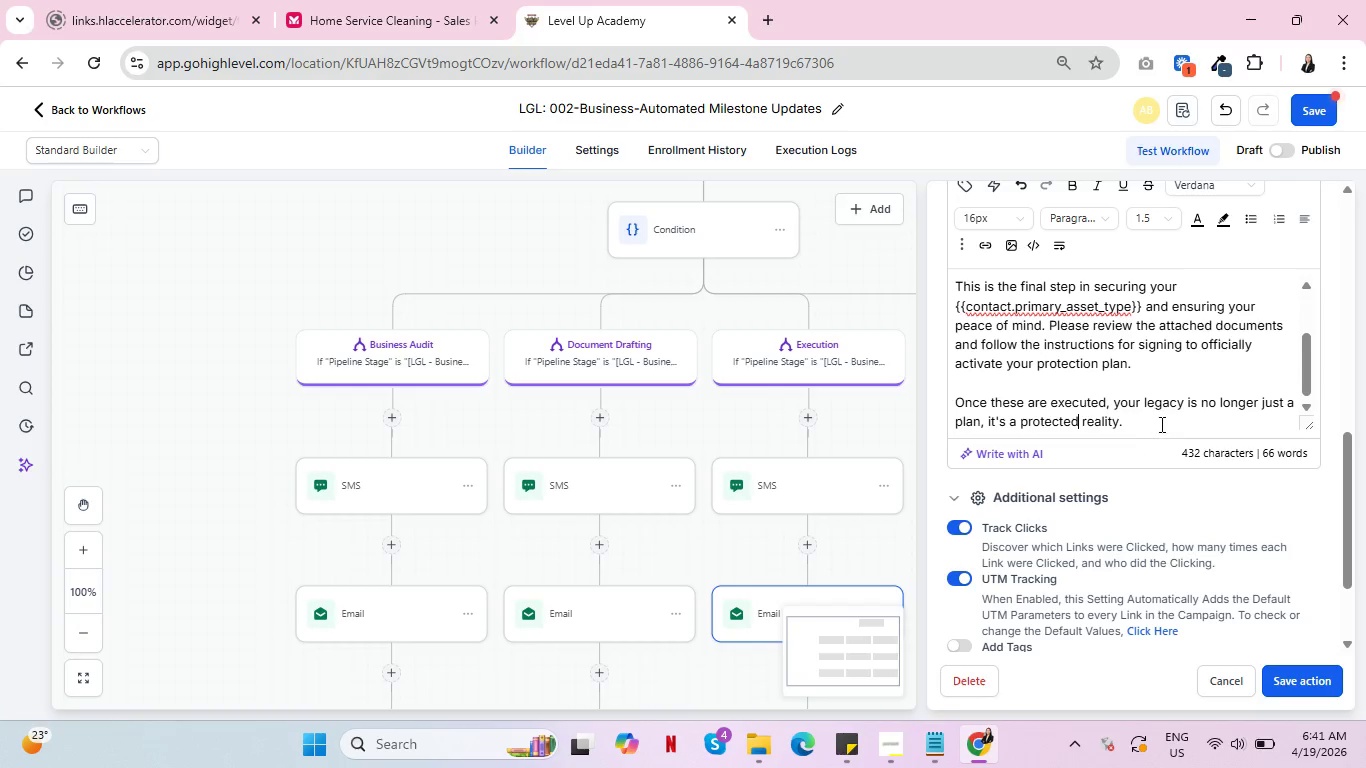 
left_click([1160, 424])
 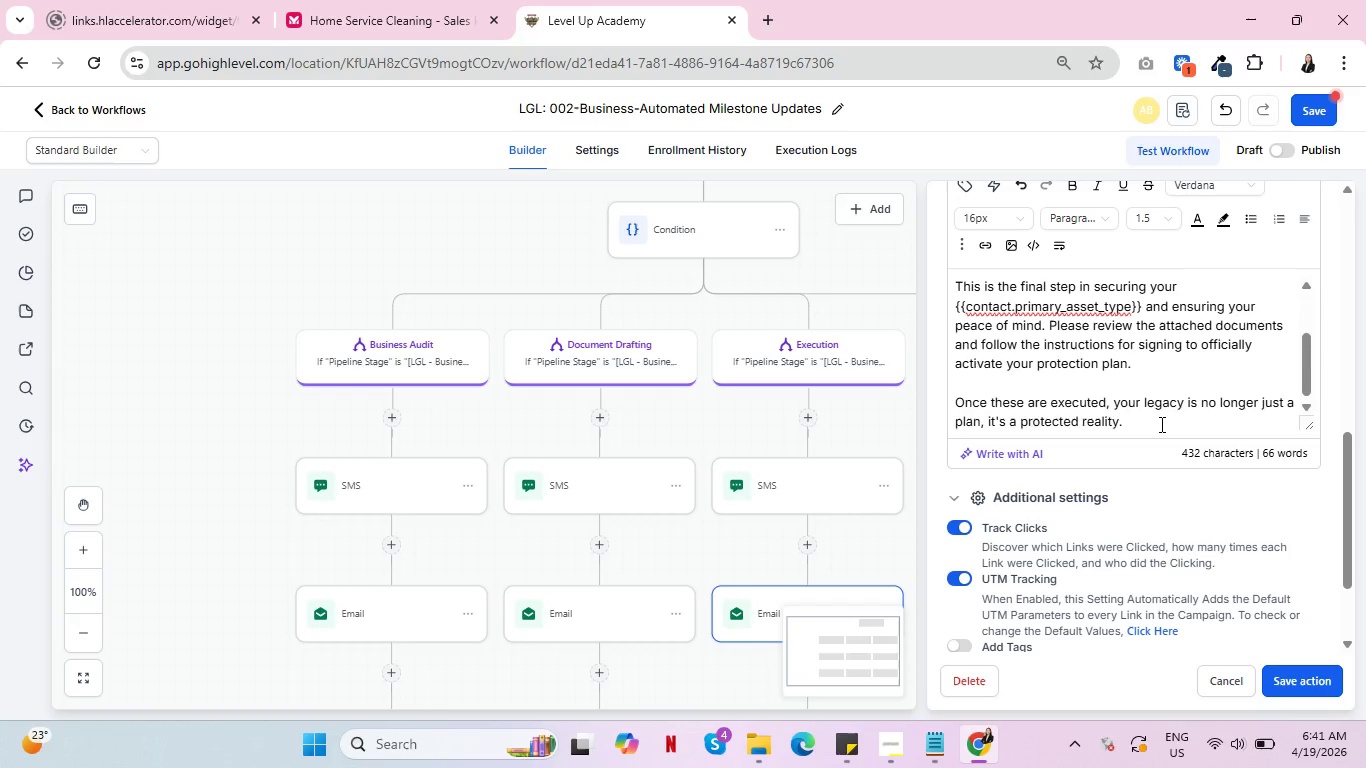 
key(Enter)
 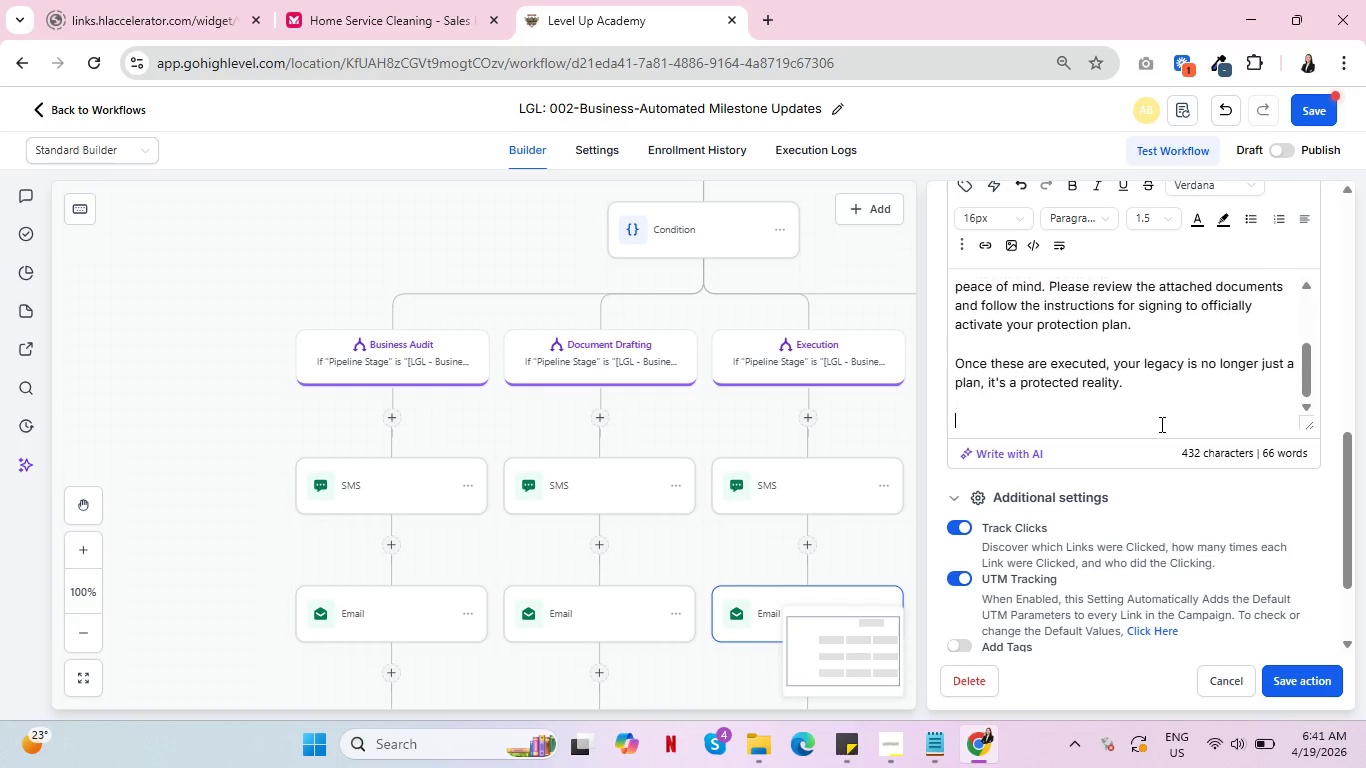 
key(Enter)
 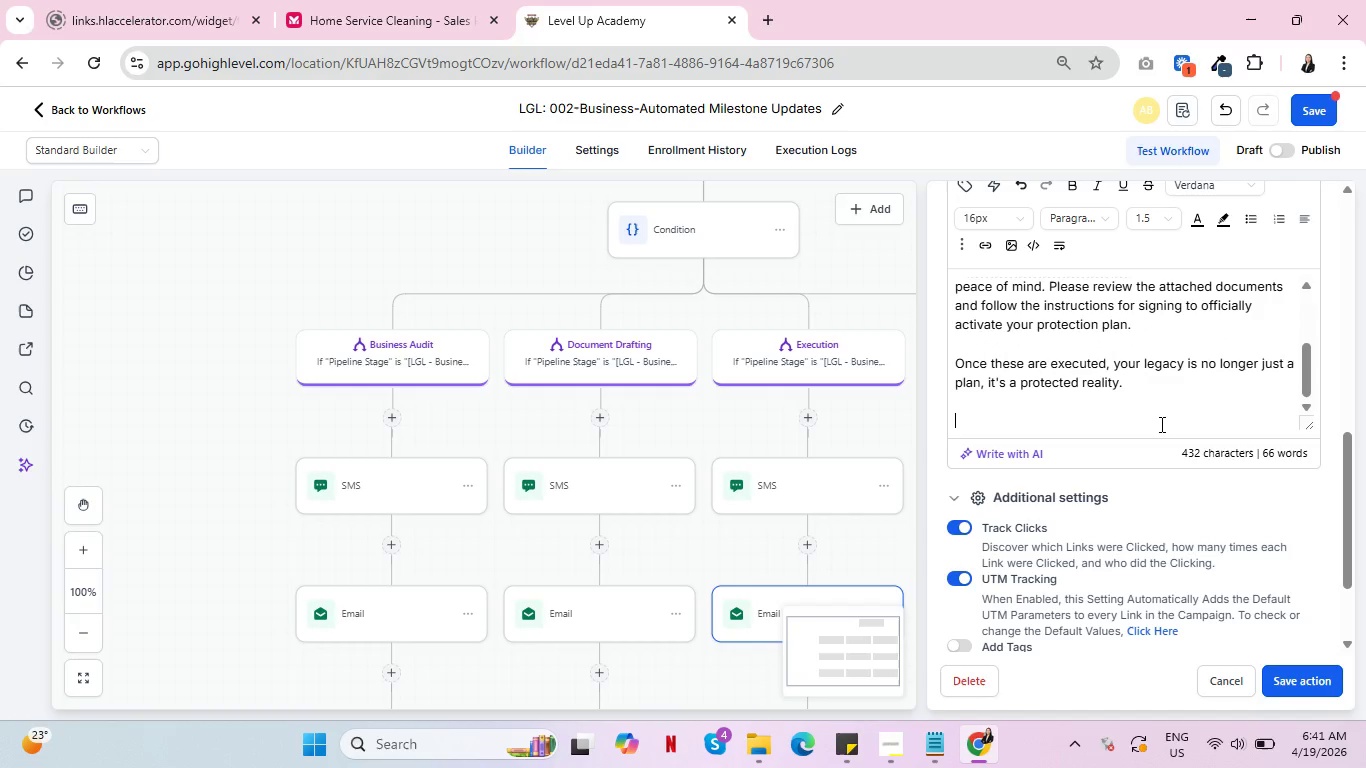 
type(Legacy Gura)
key(Backspace)
key(Backspace)
type(ard )
 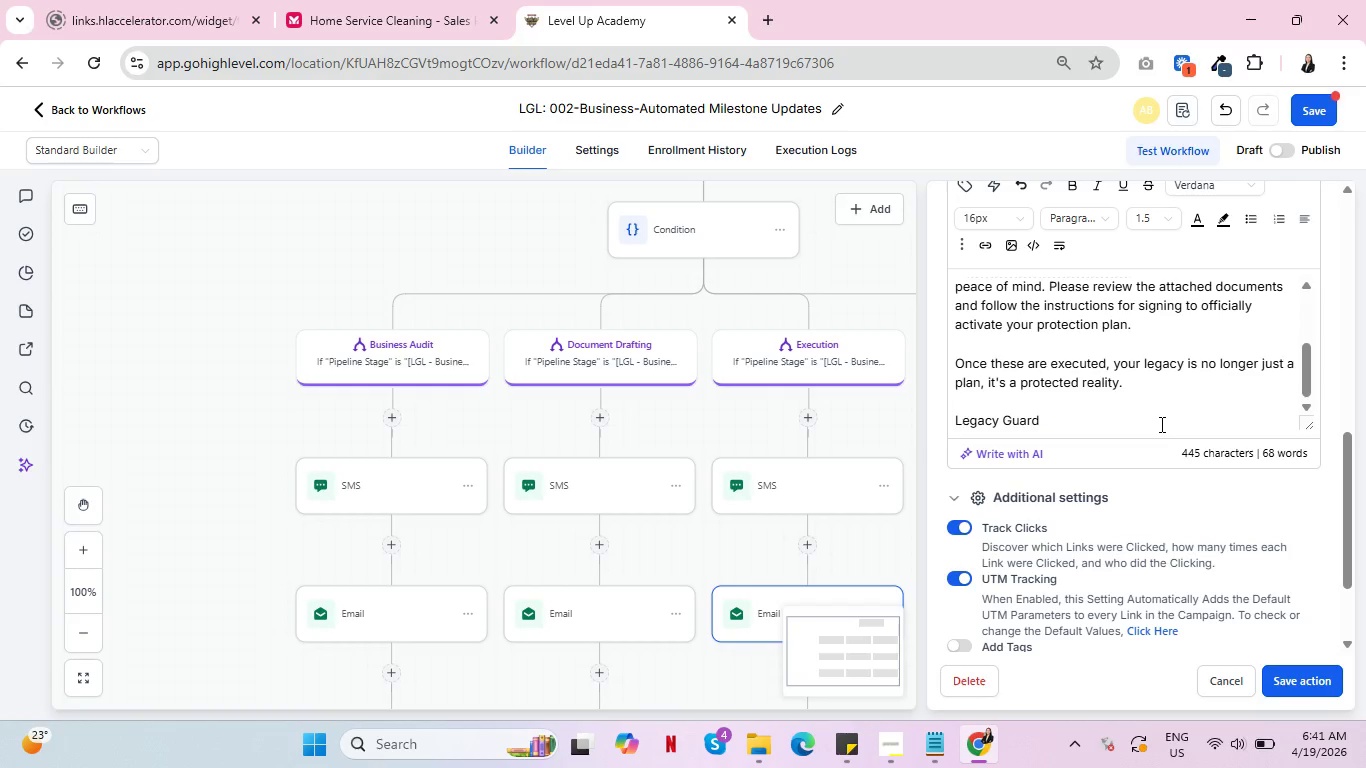 
left_click([885, 742])